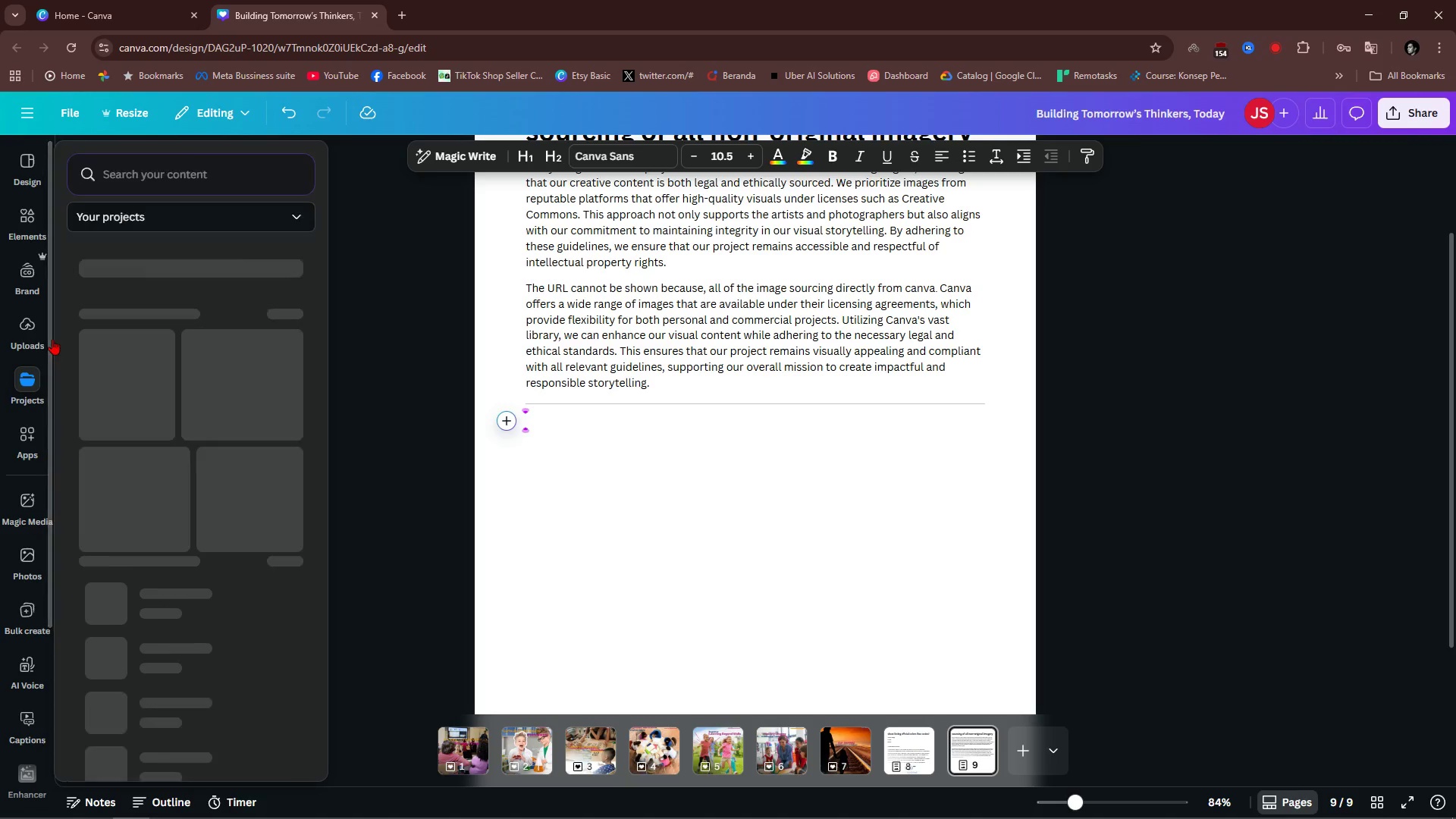 
left_click([35, 328])
 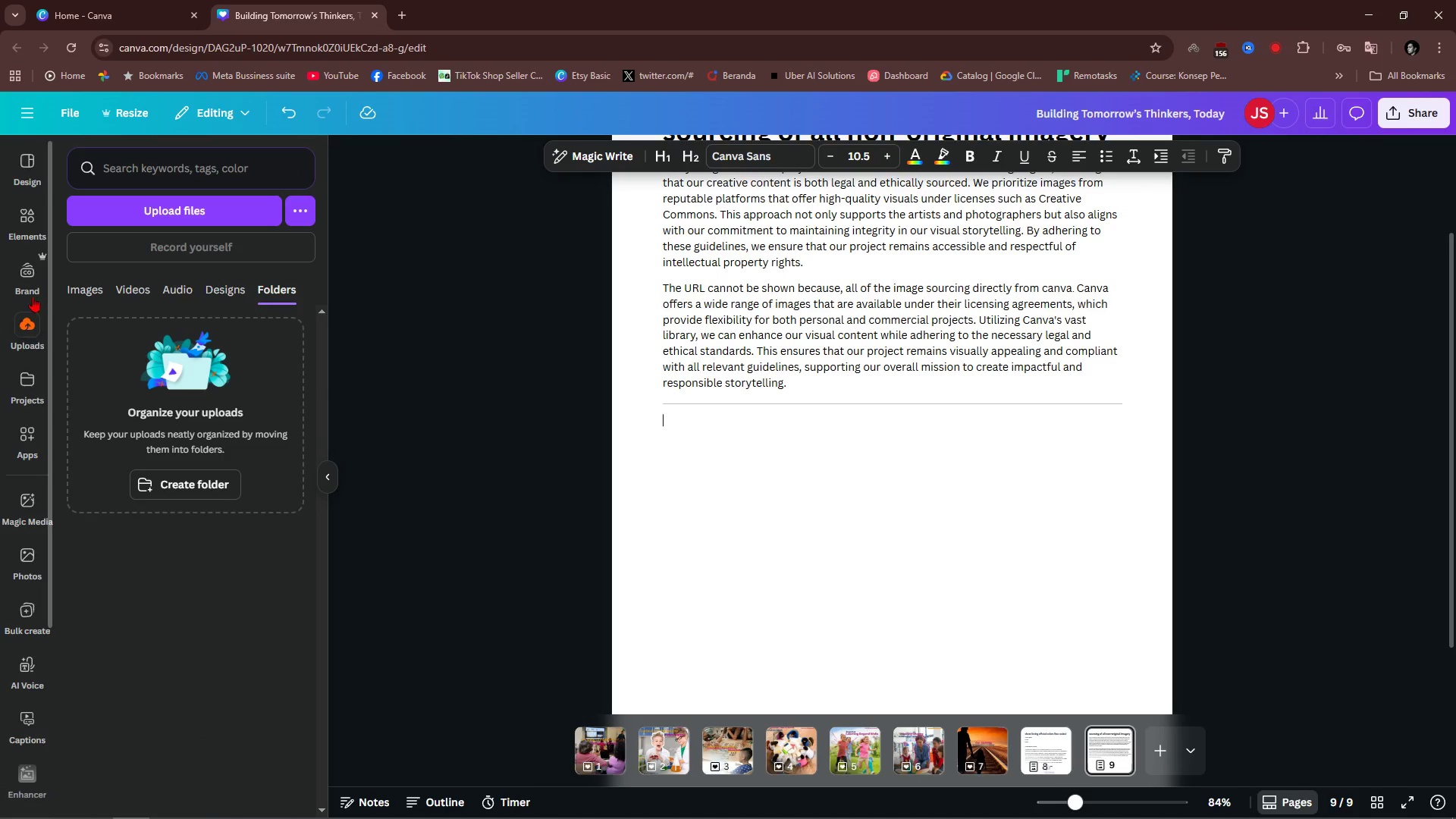 
left_click([17, 216])
 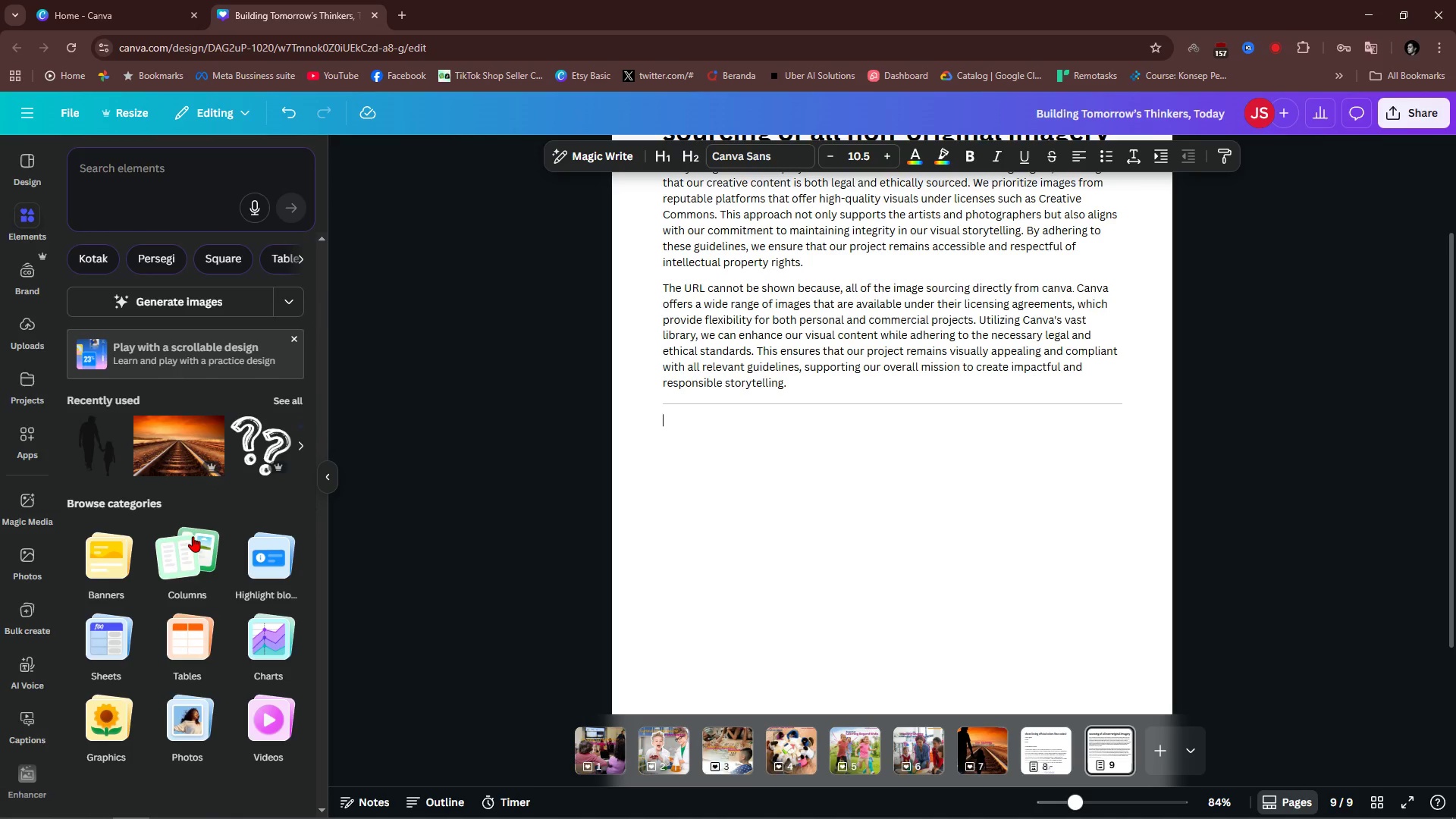 
scroll: coordinate [199, 596], scroll_direction: down, amount: 5.0
 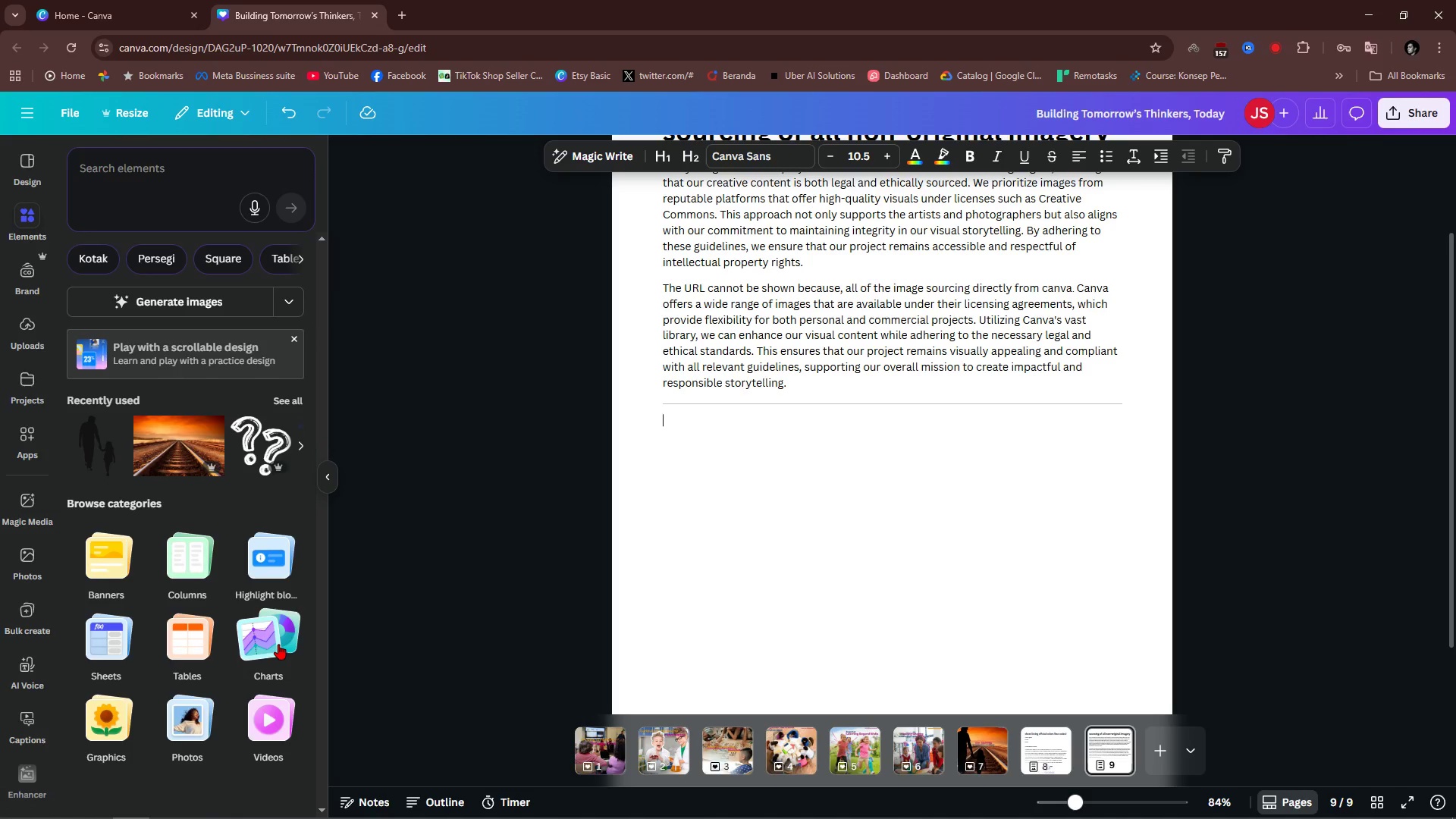 
left_click([278, 644])
 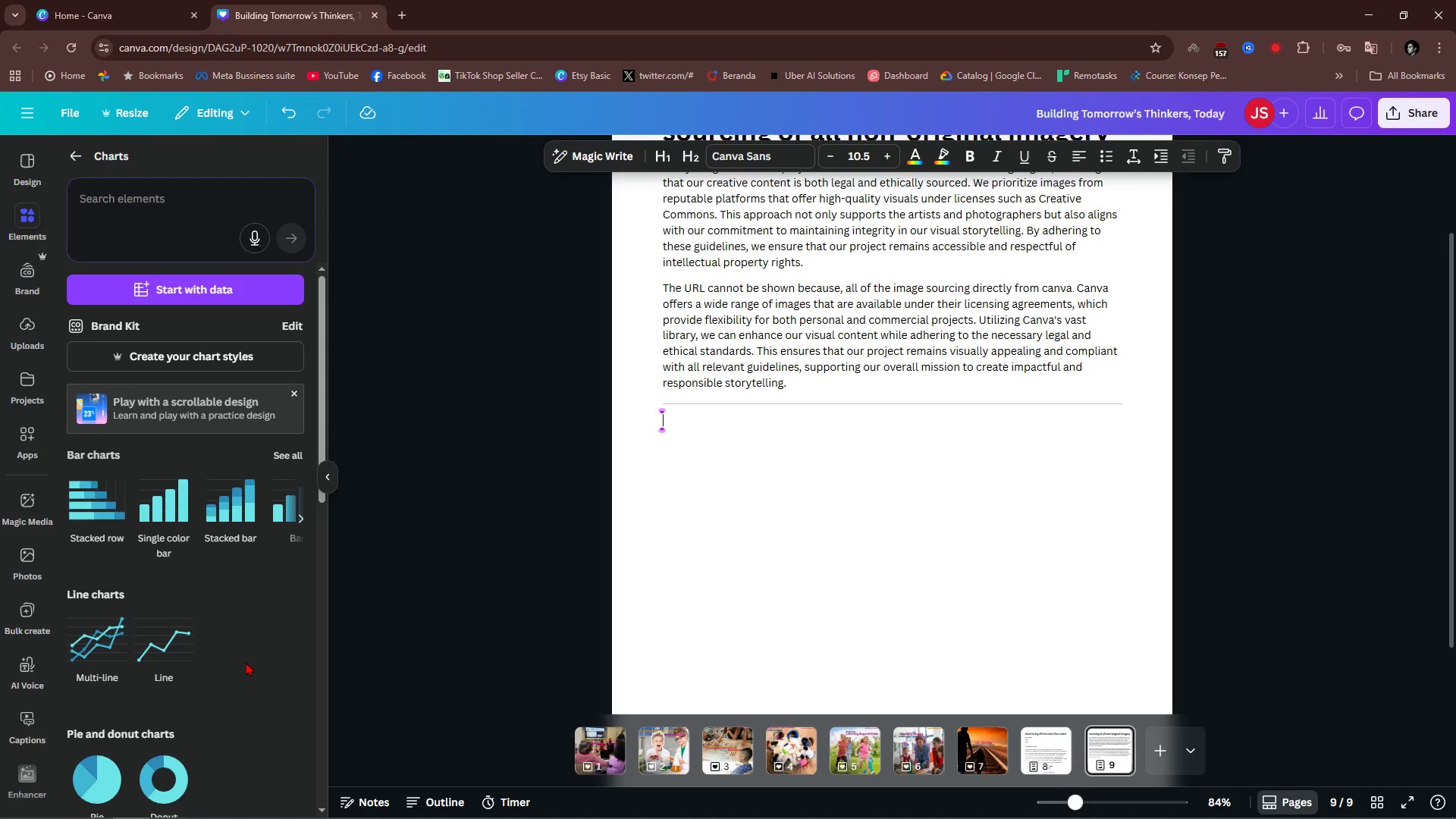 
scroll: coordinate [240, 676], scroll_direction: down, amount: 2.0
 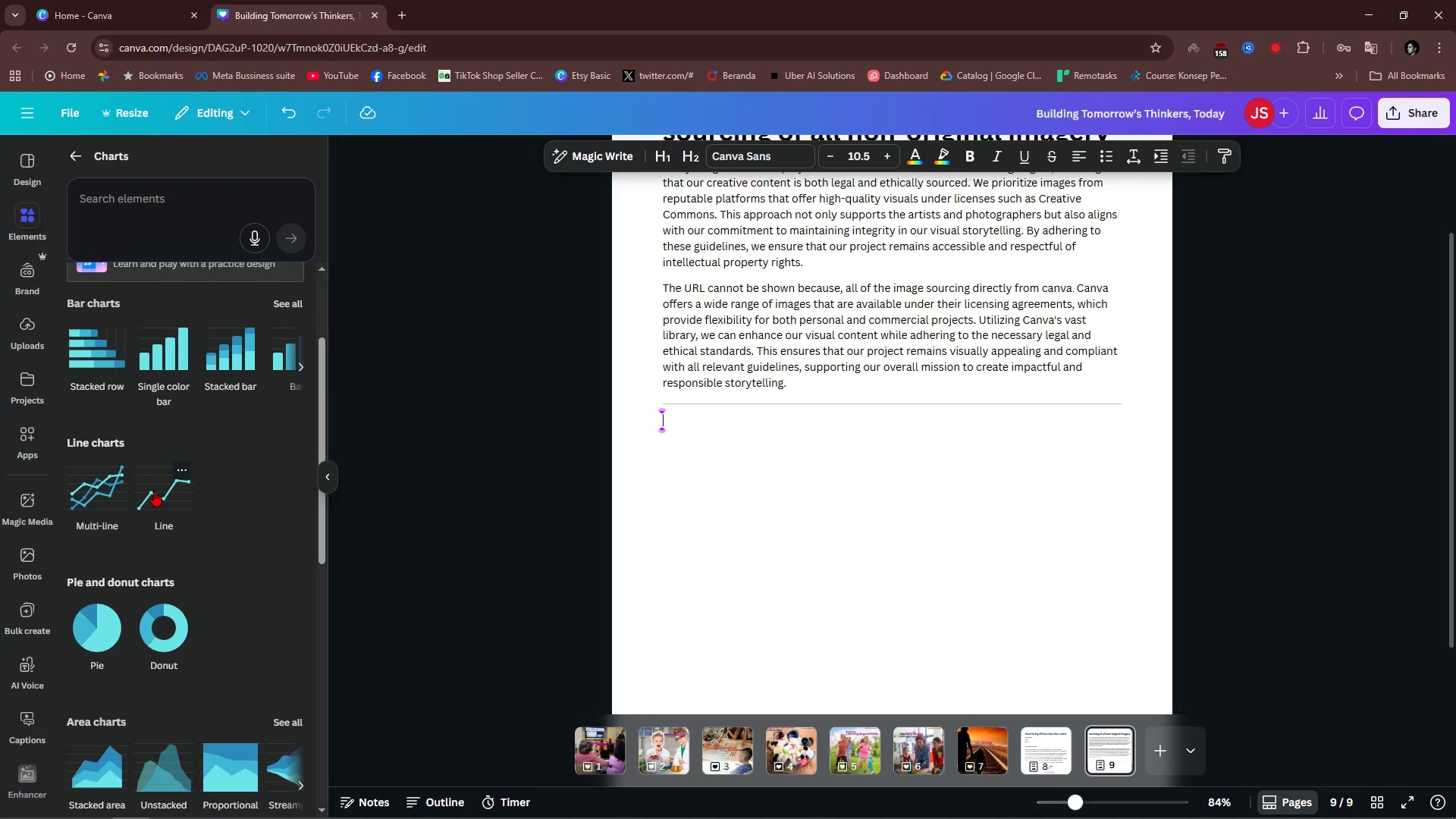 
left_click([156, 497])
 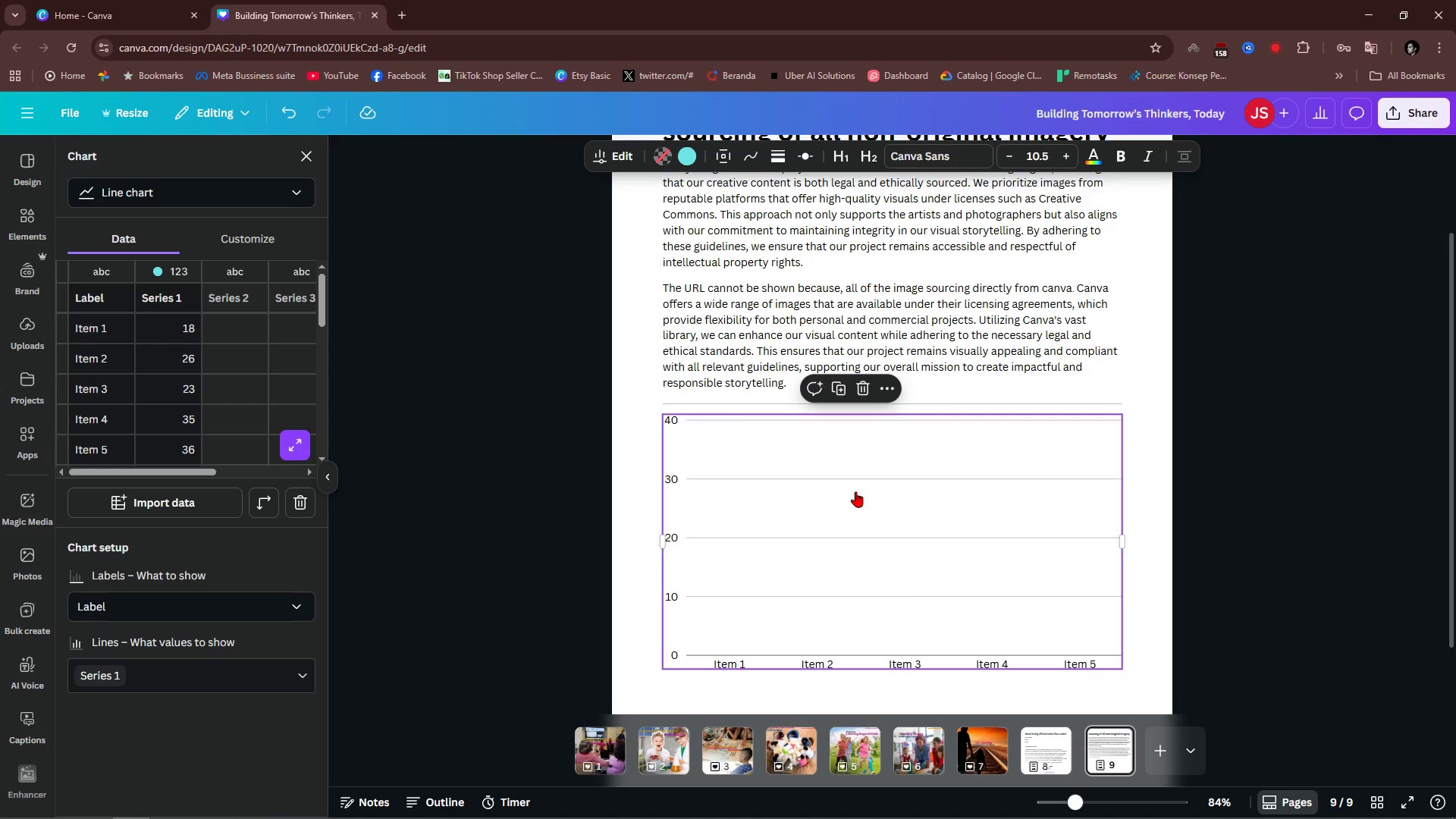 
scroll: coordinate [872, 497], scroll_direction: down, amount: 2.0
 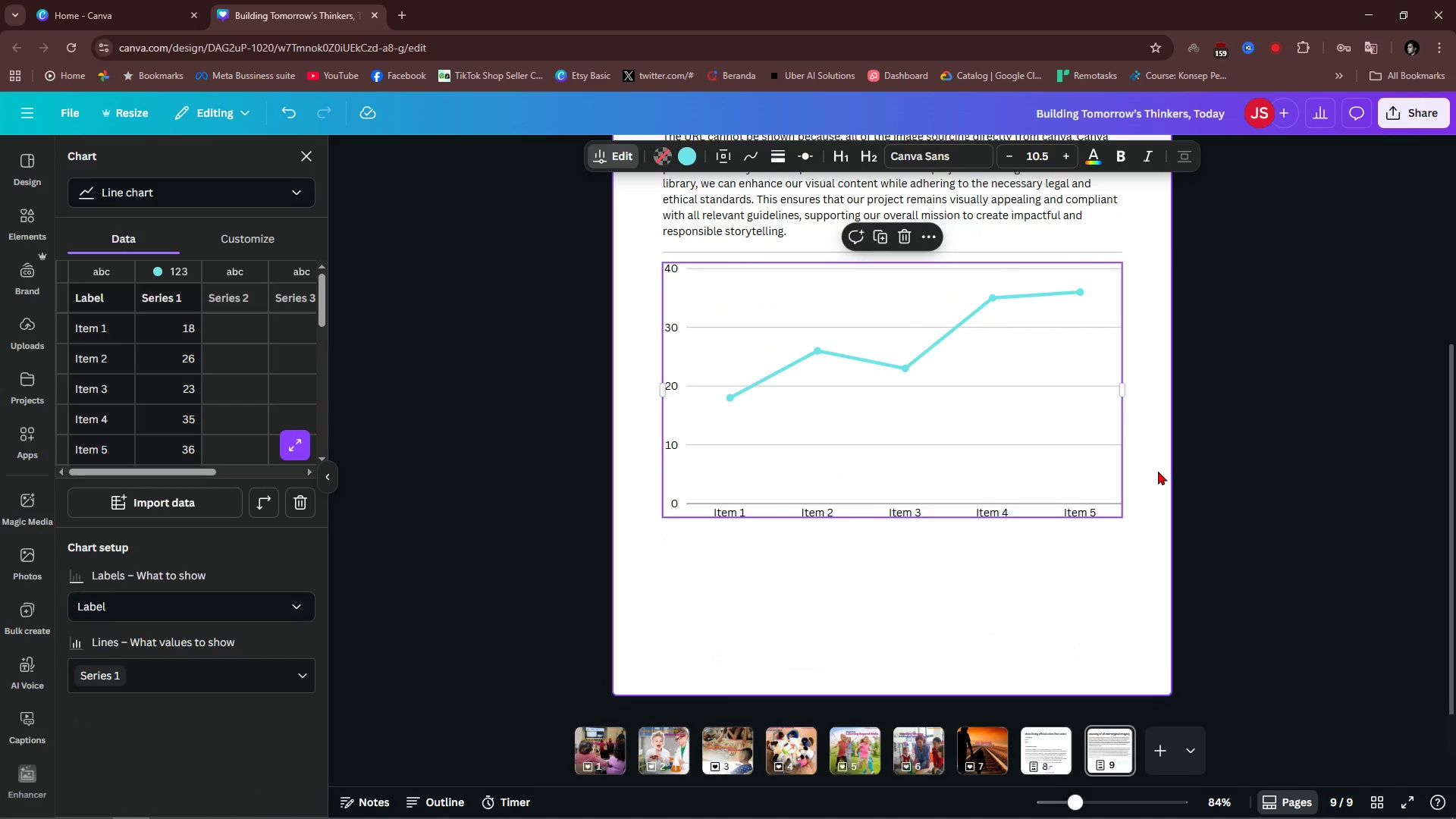 
left_click([1152, 472])
 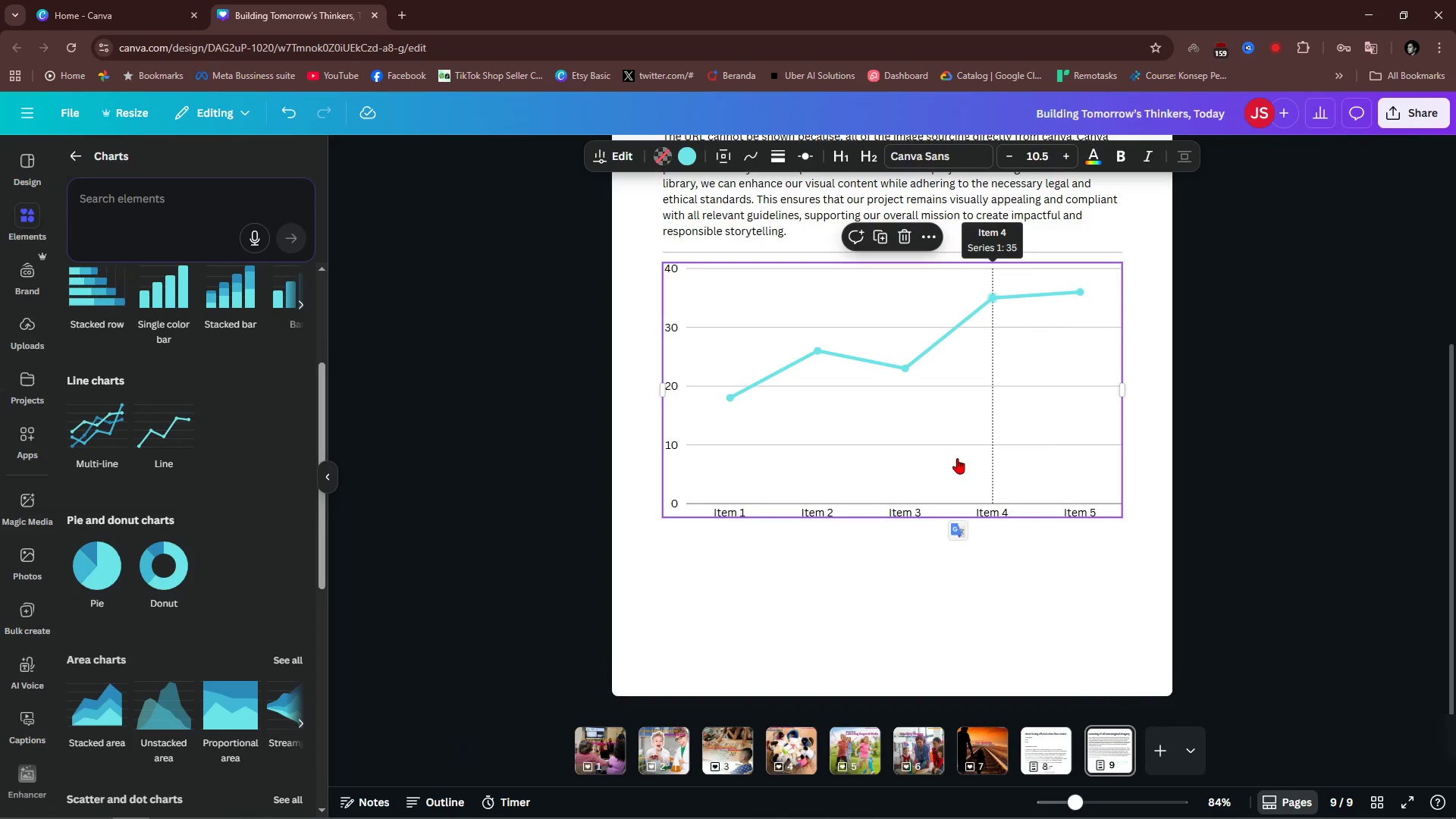 
scroll: coordinate [961, 499], scroll_direction: up, amount: 2.0
 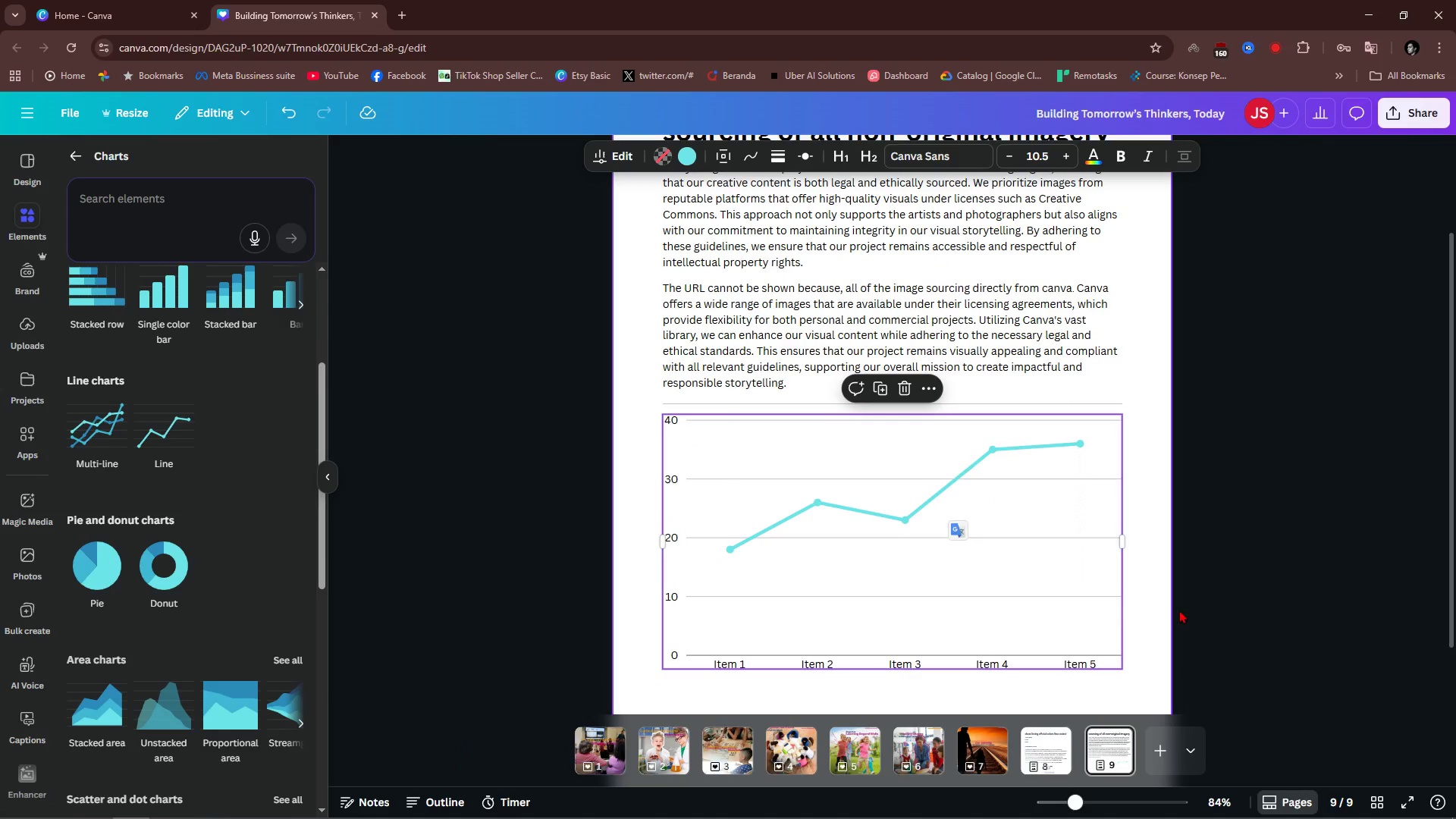 
left_click([1189, 597])
 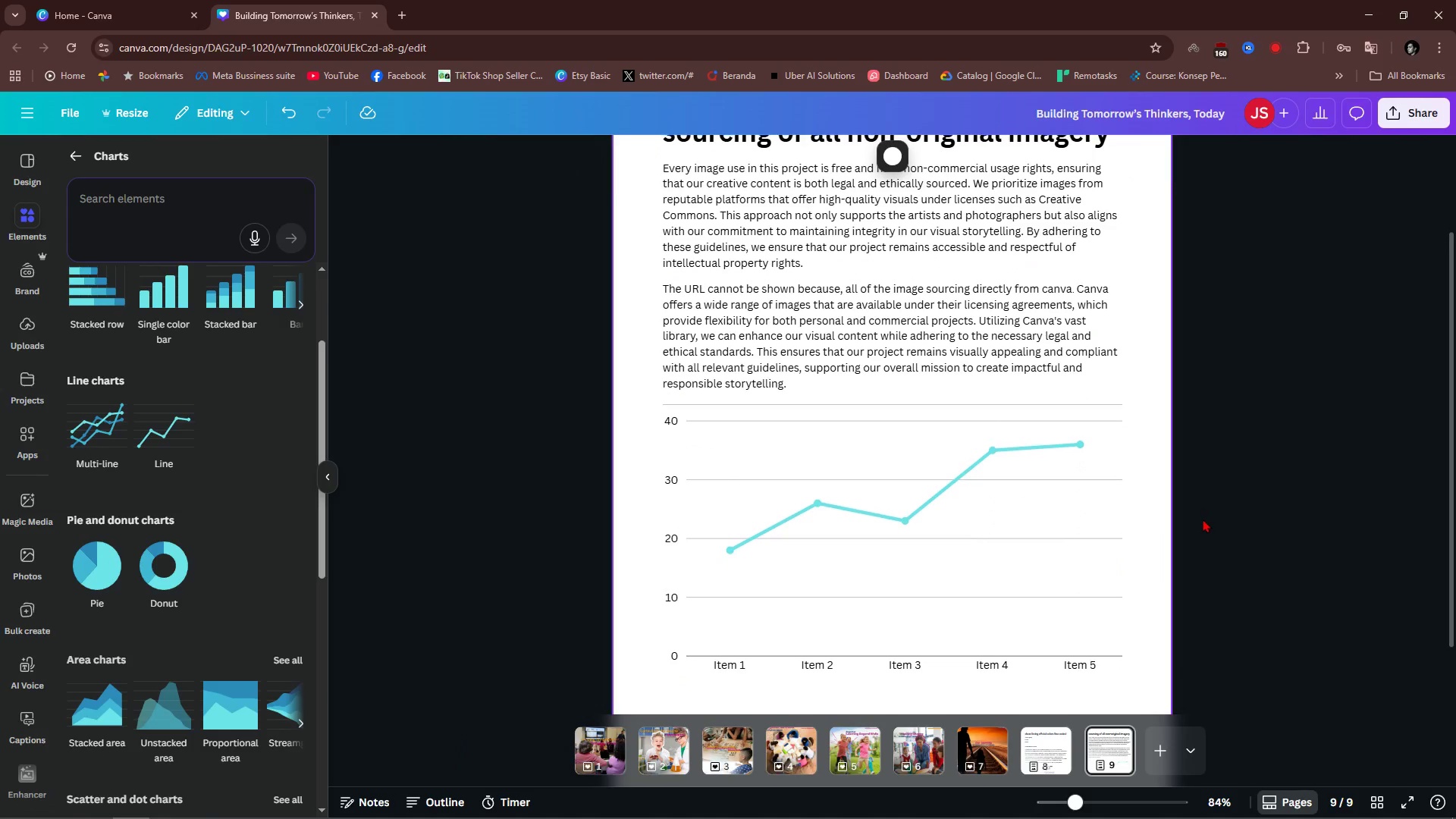 
scroll: coordinate [1021, 498], scroll_direction: down, amount: 3.0
 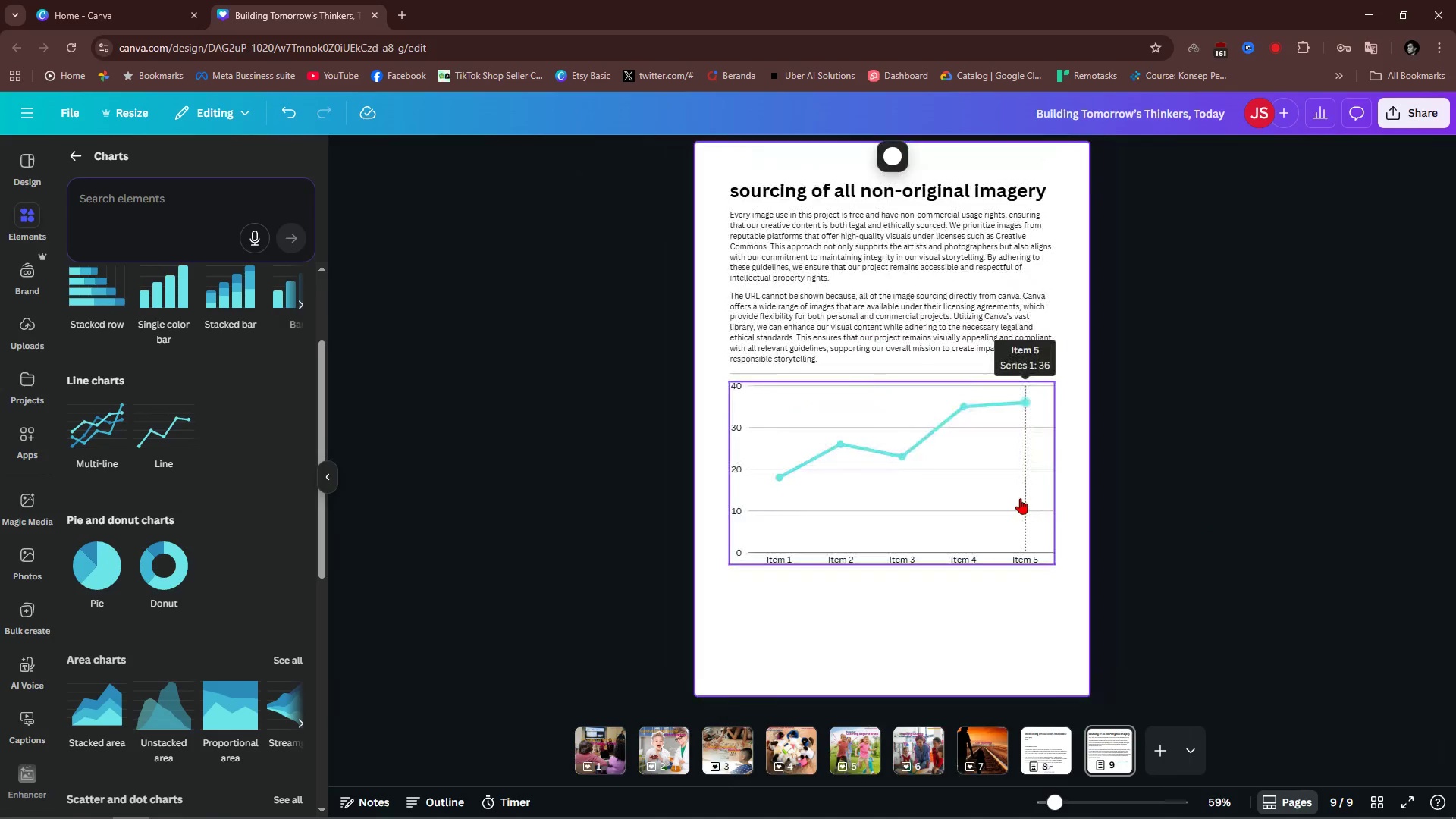 
hold_key(key=ControlLeft, duration=0.57)
 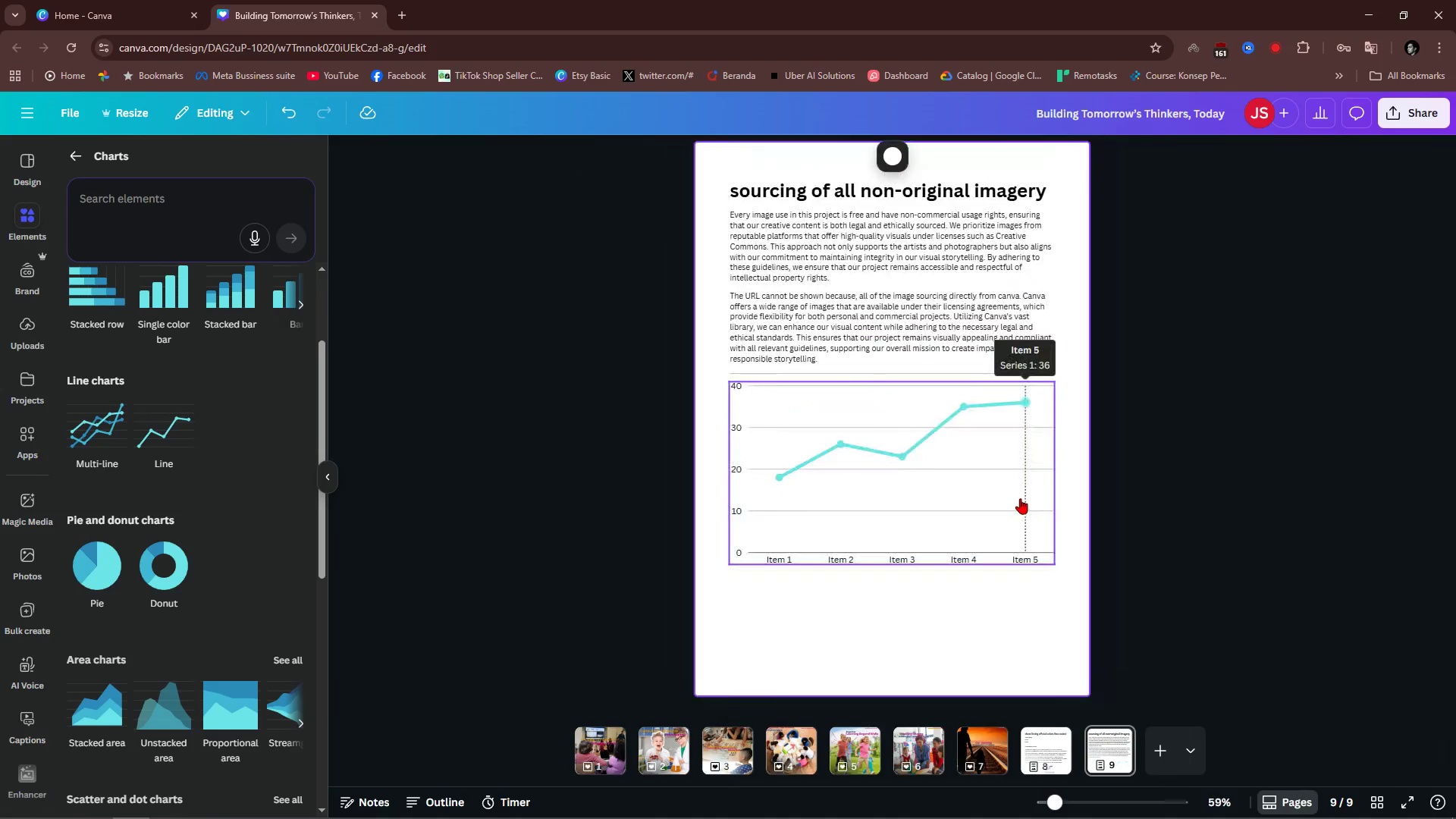 
scroll: coordinate [1020, 498], scroll_direction: up, amount: 2.0
 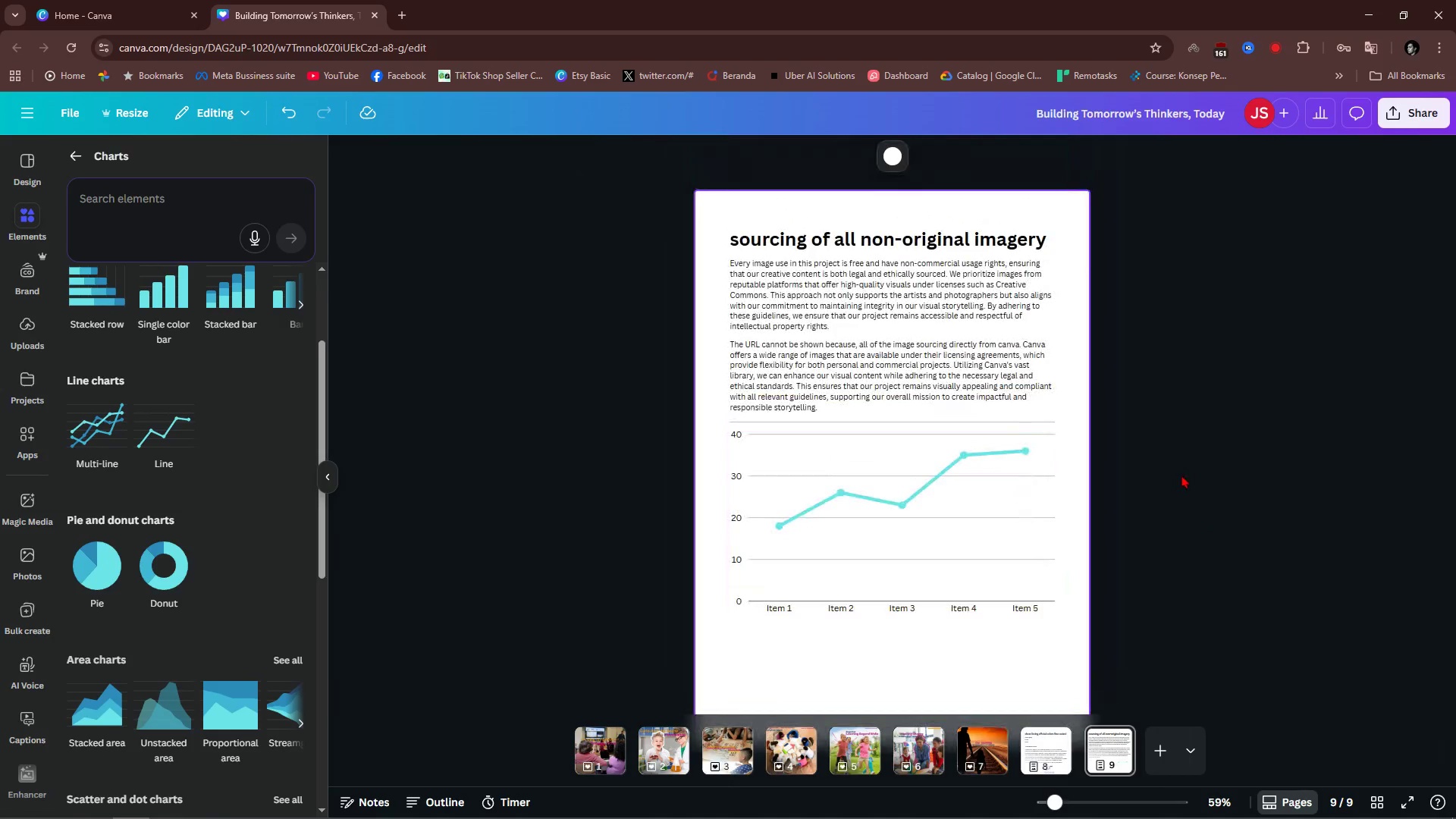 
left_click([1181, 475])
 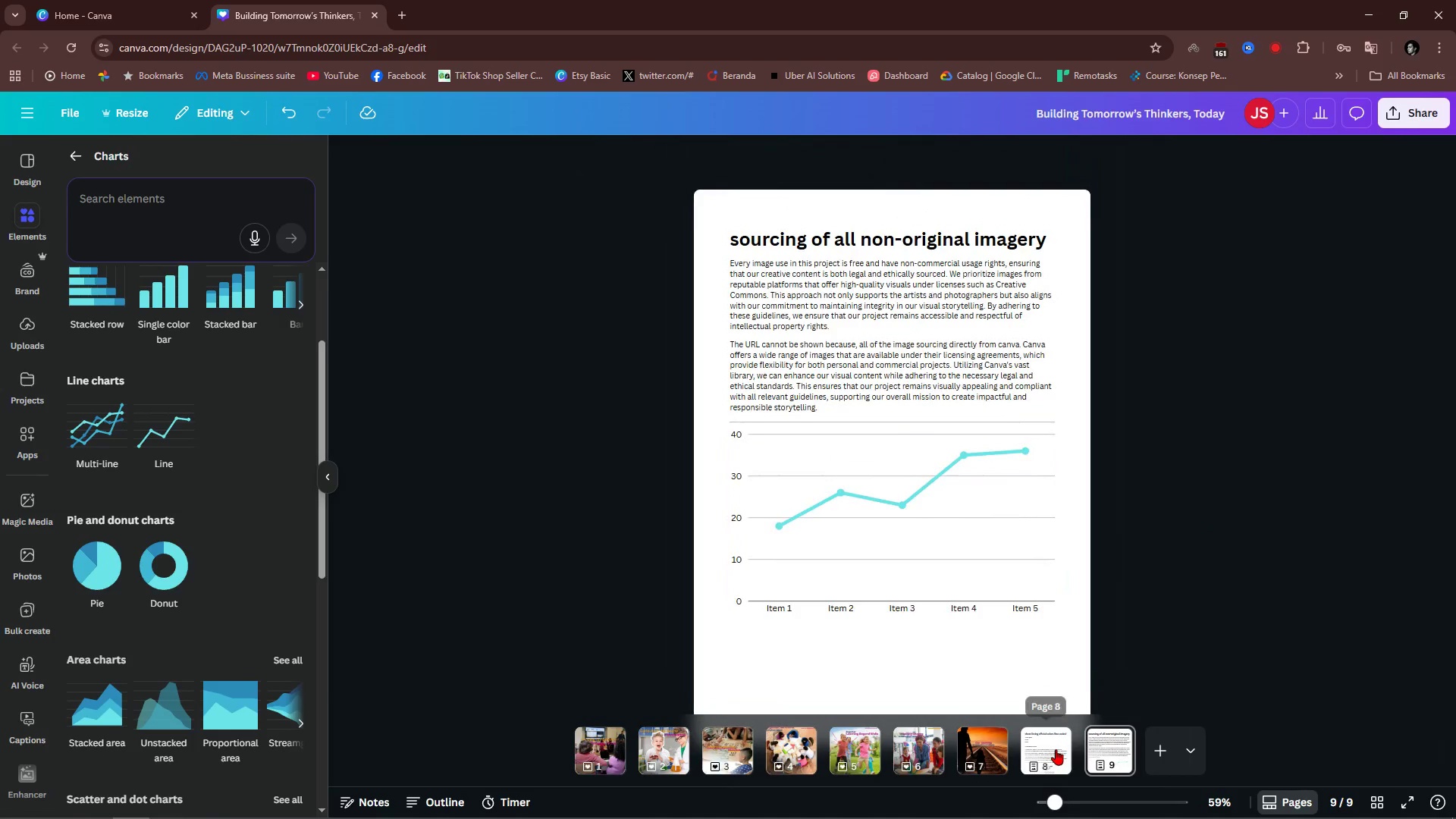 
left_click([1056, 749])
 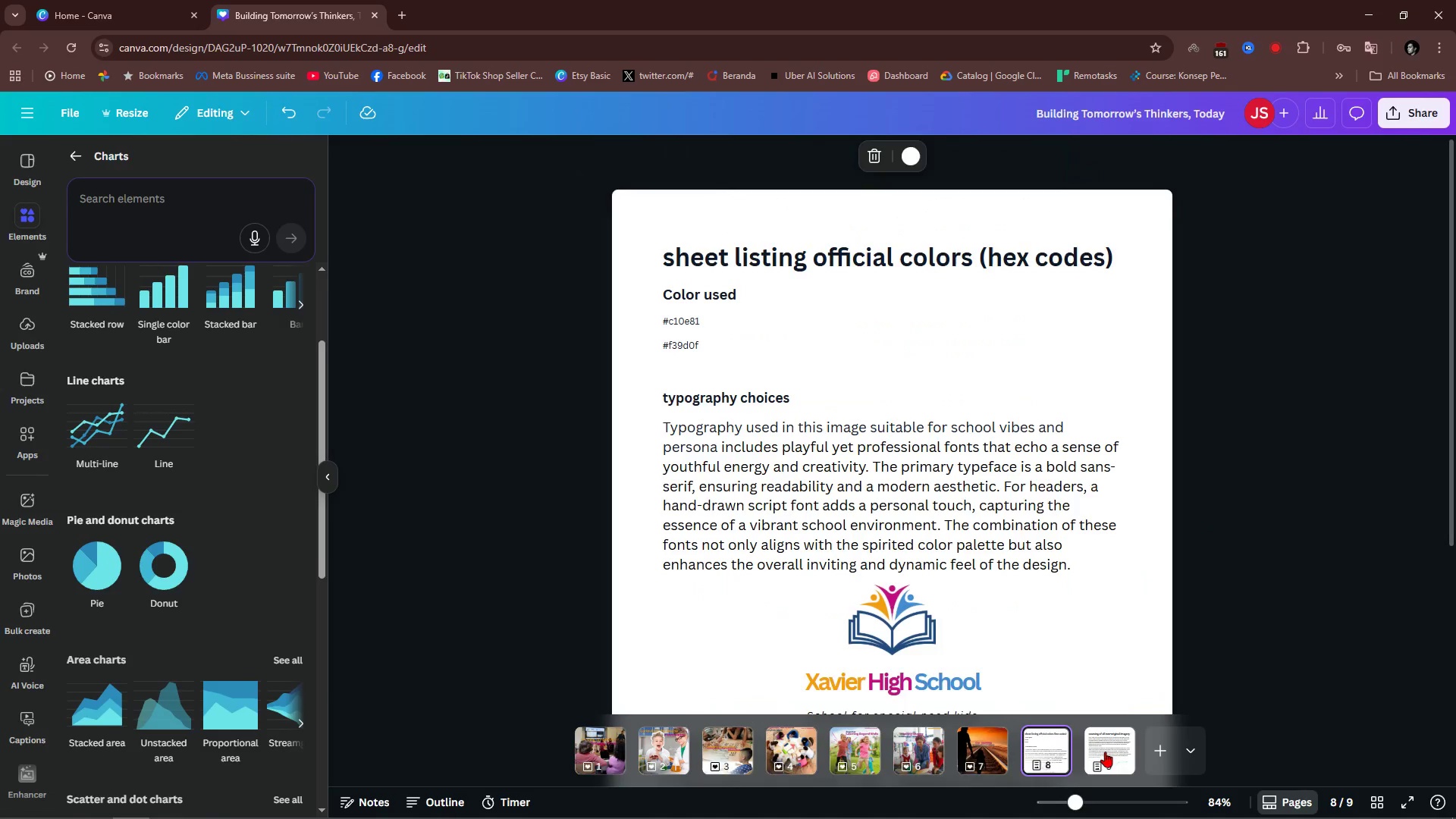 
mouse_move([1121, 741])
 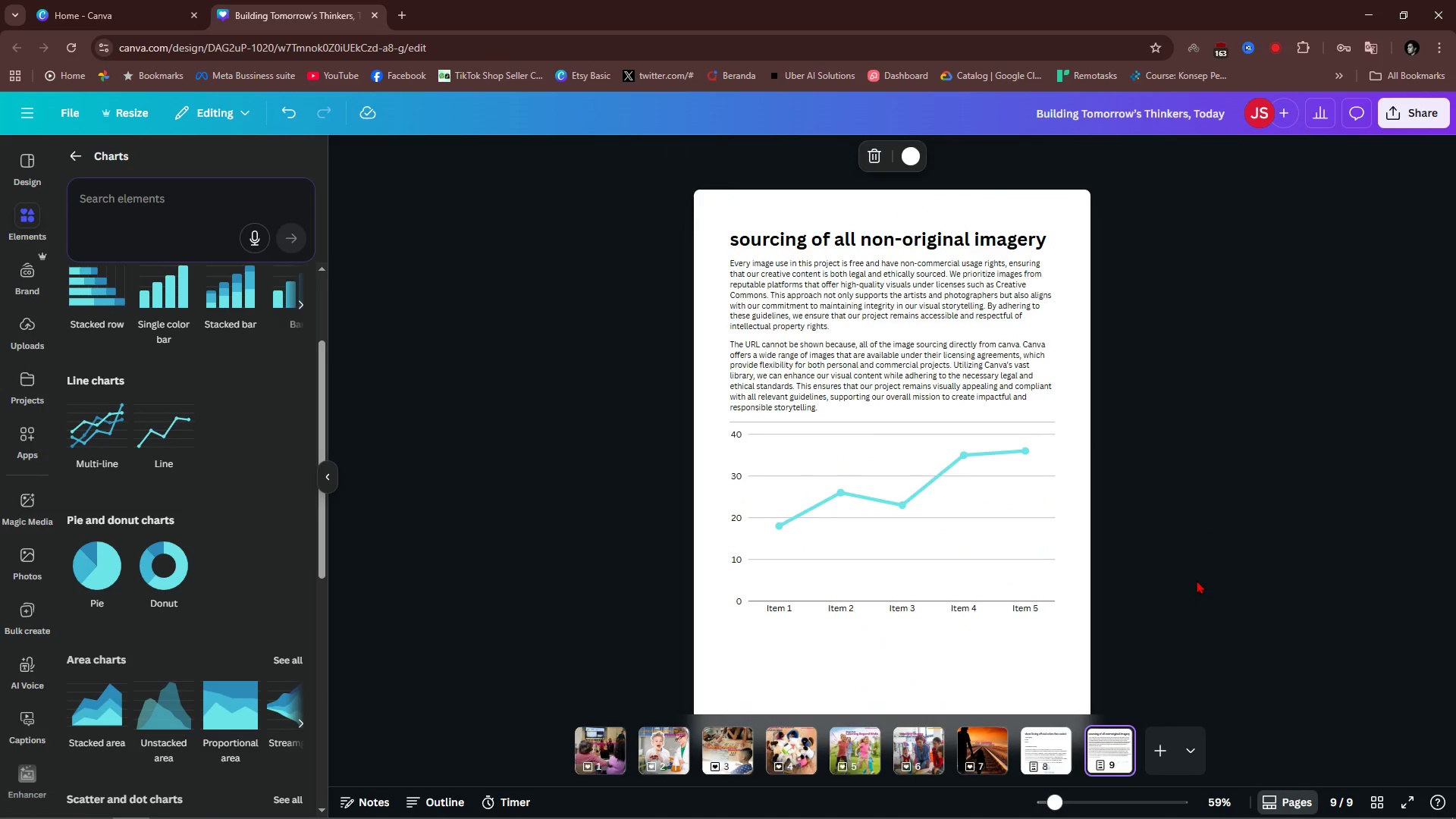 
wait(16.14)
 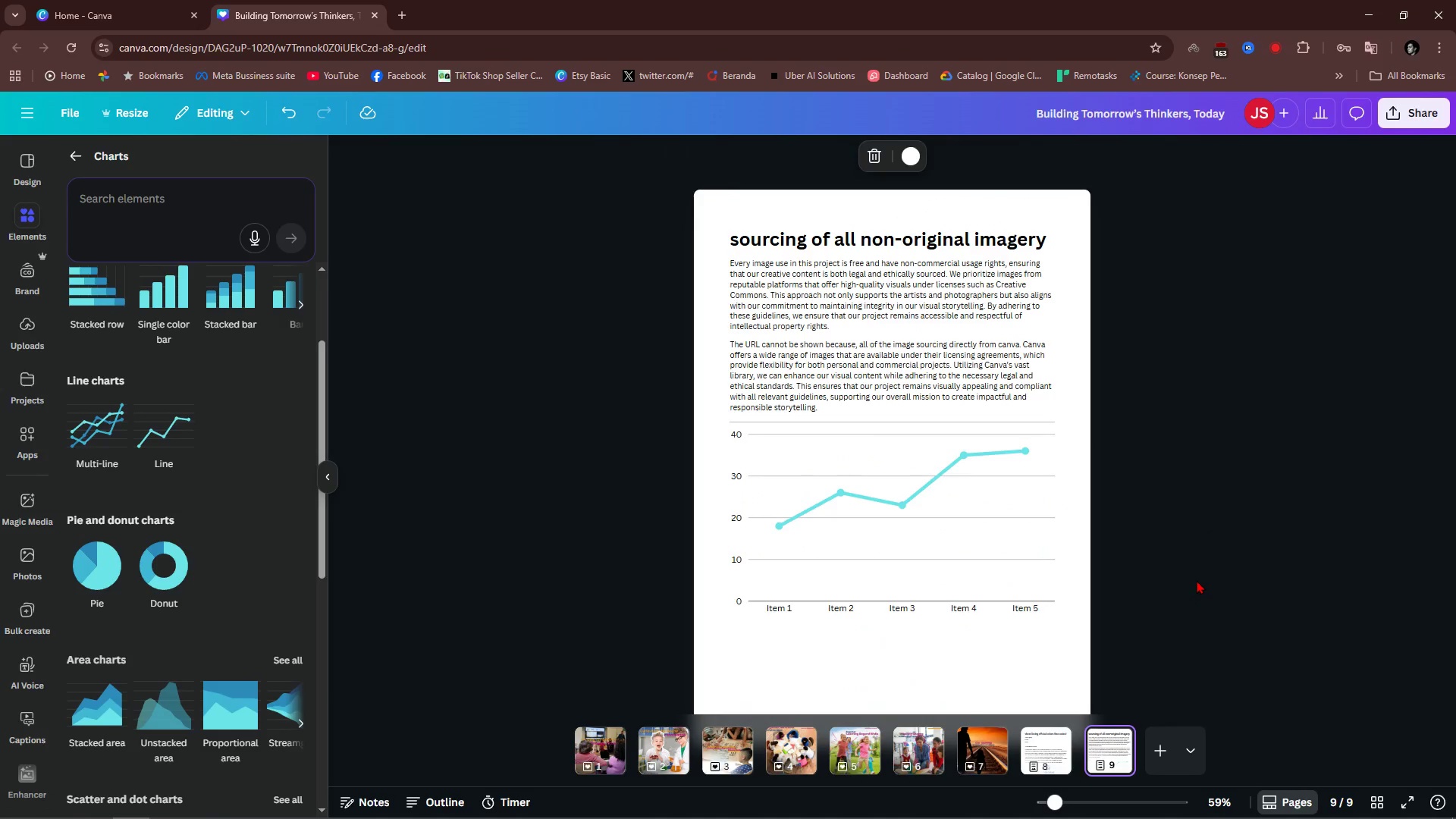 
left_click([1181, 421])
 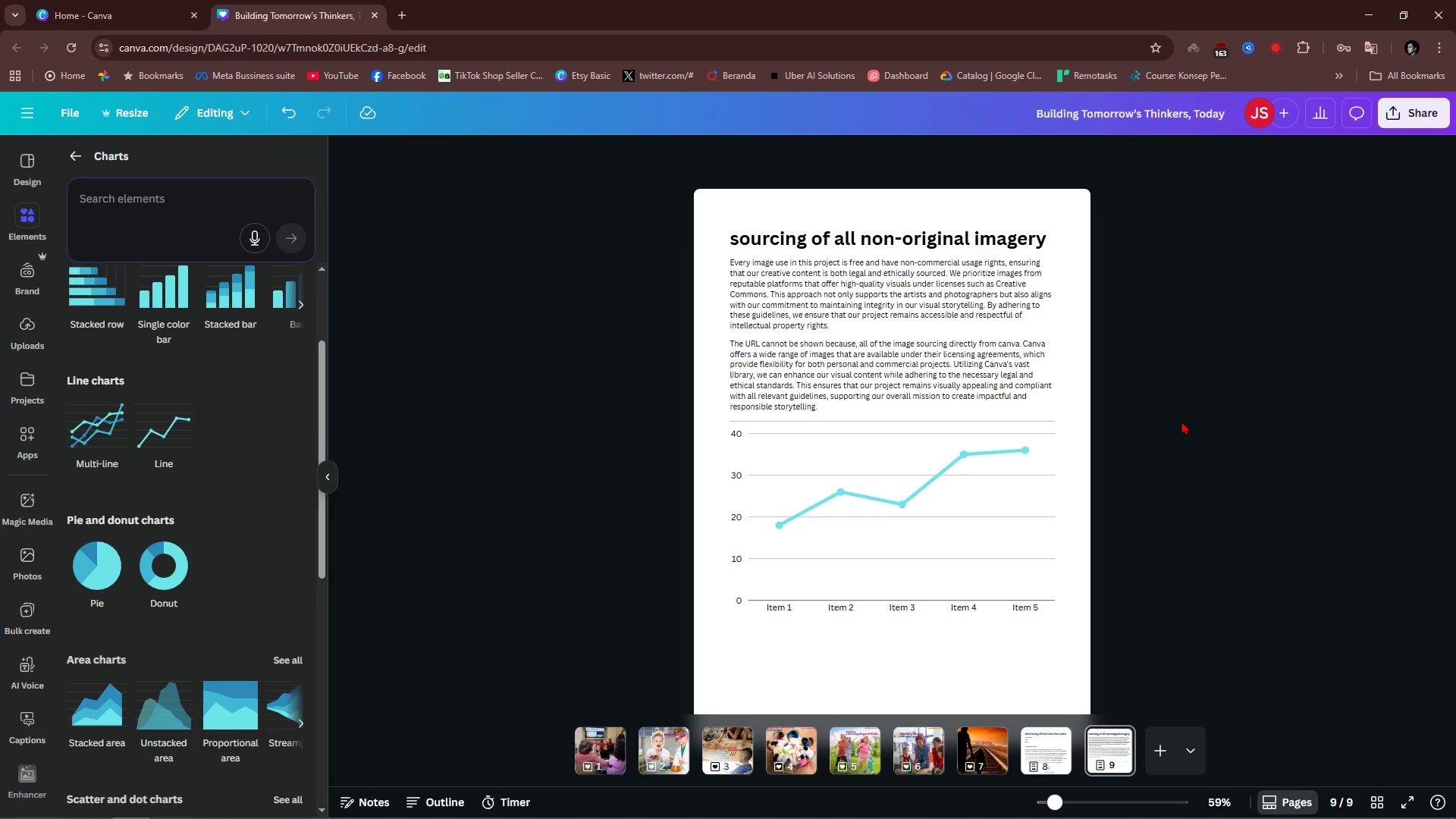 
scroll: coordinate [1181, 421], scroll_direction: down, amount: 2.0
 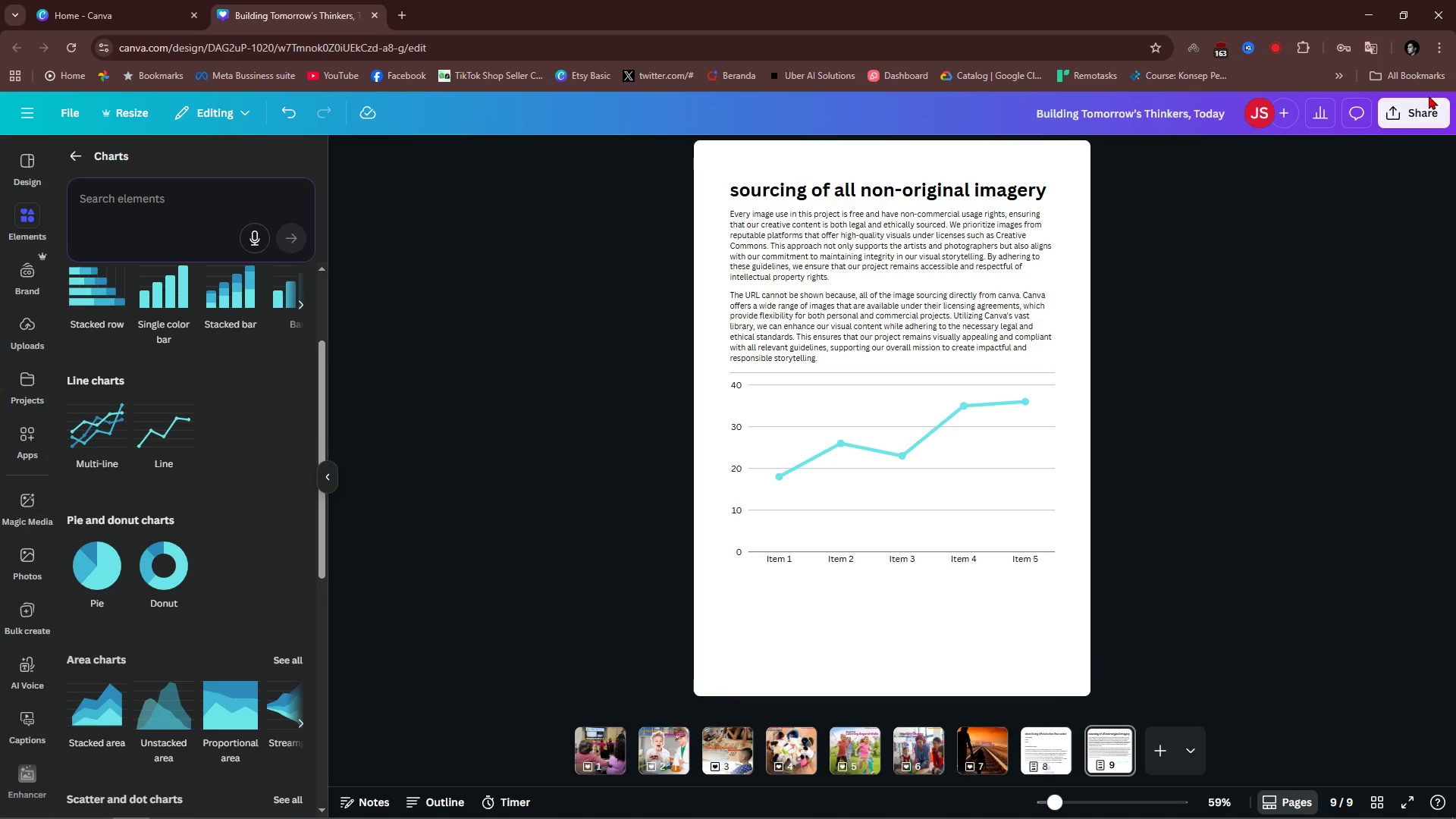 
left_click([1417, 111])
 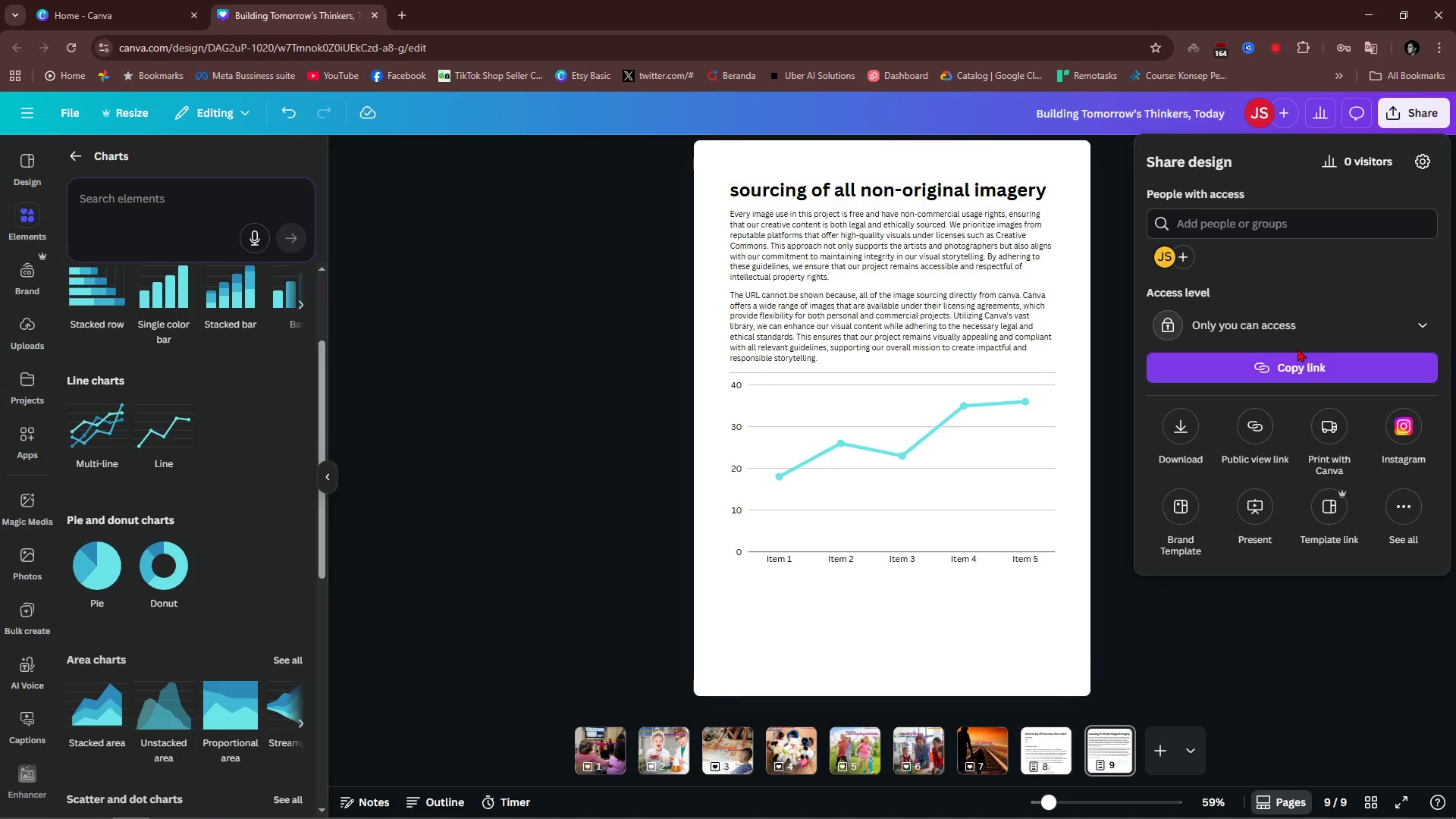 
left_click([1288, 337])
 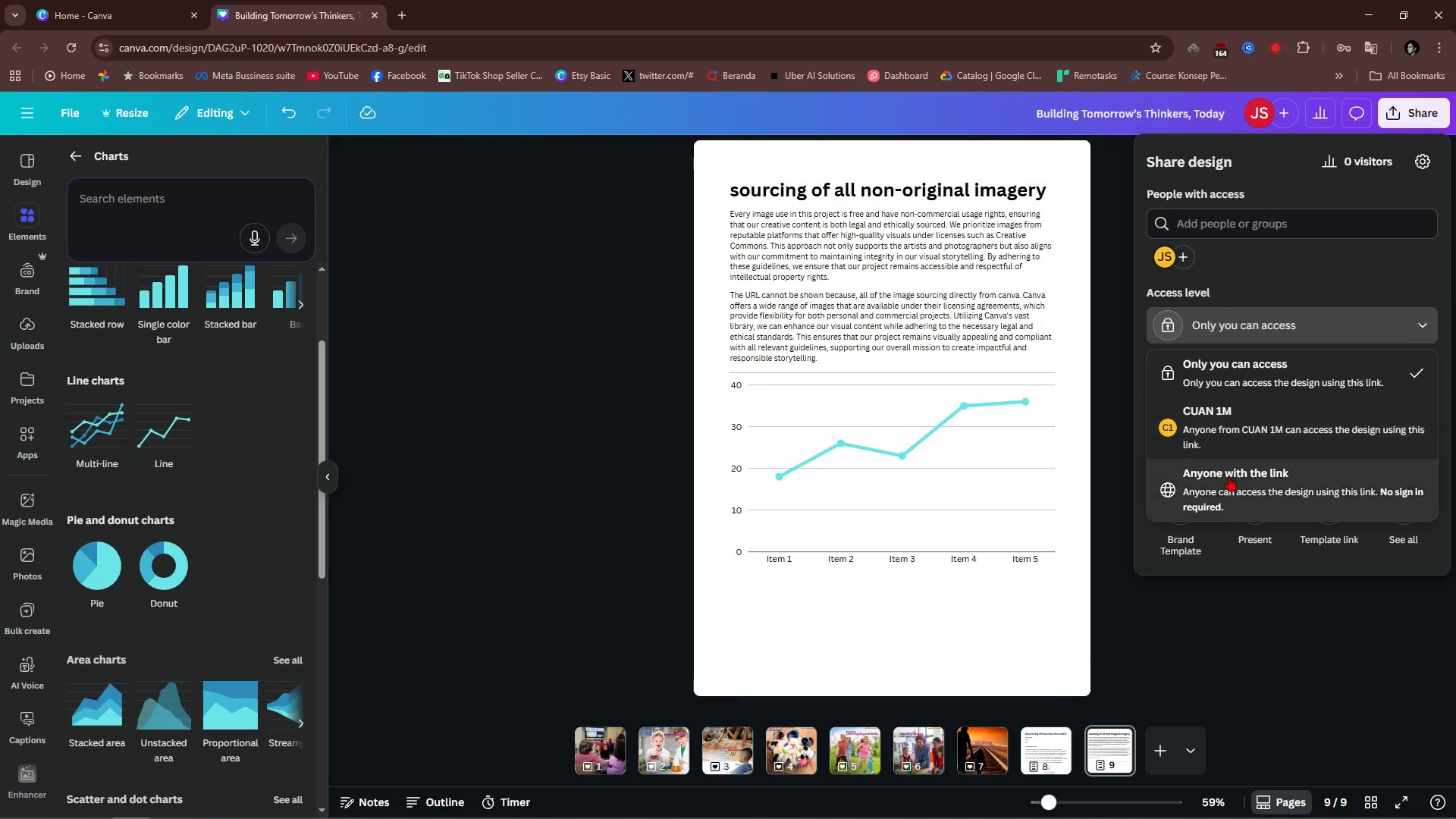 
left_click([1228, 475])
 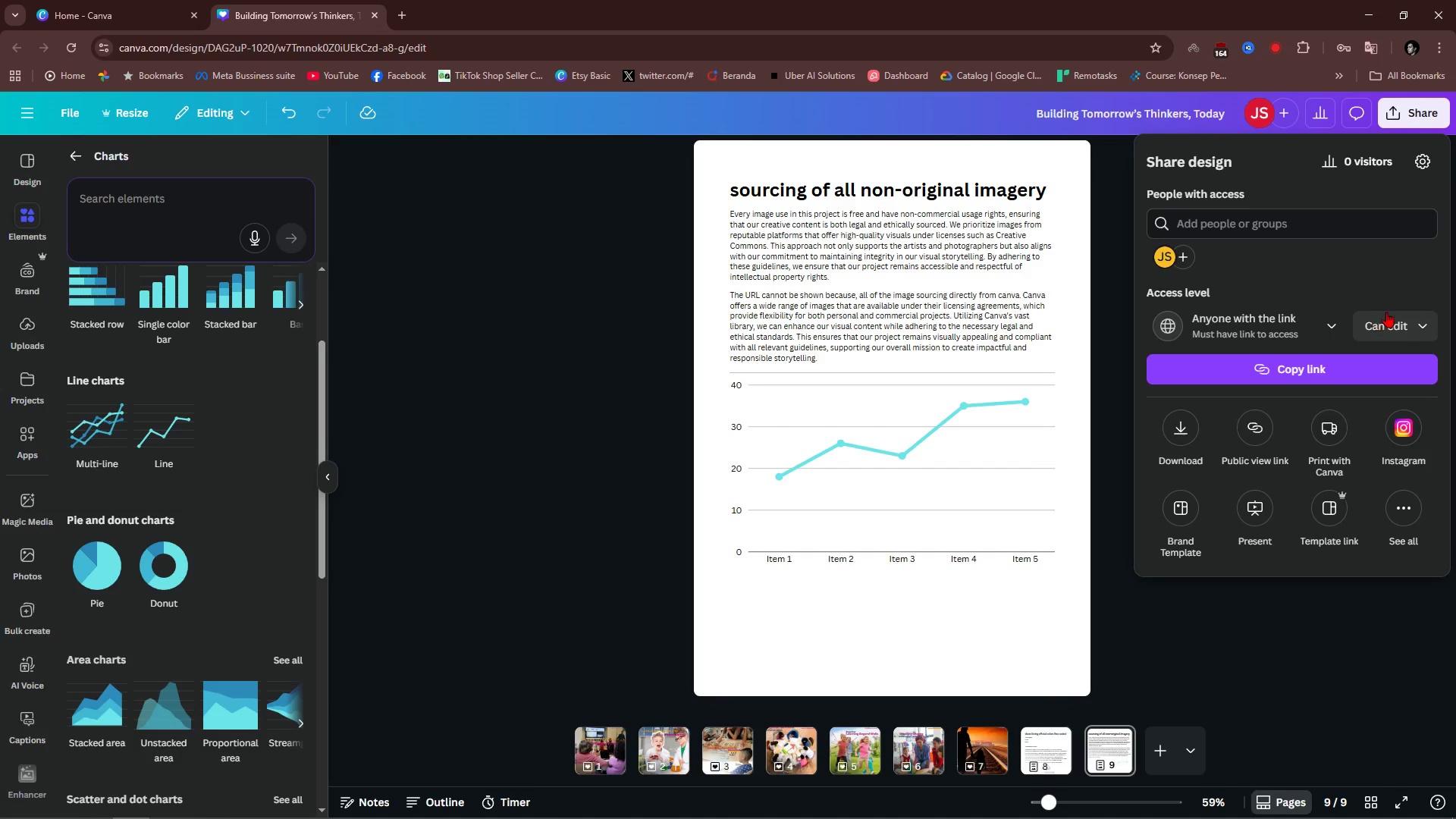 
left_click([1386, 312])
 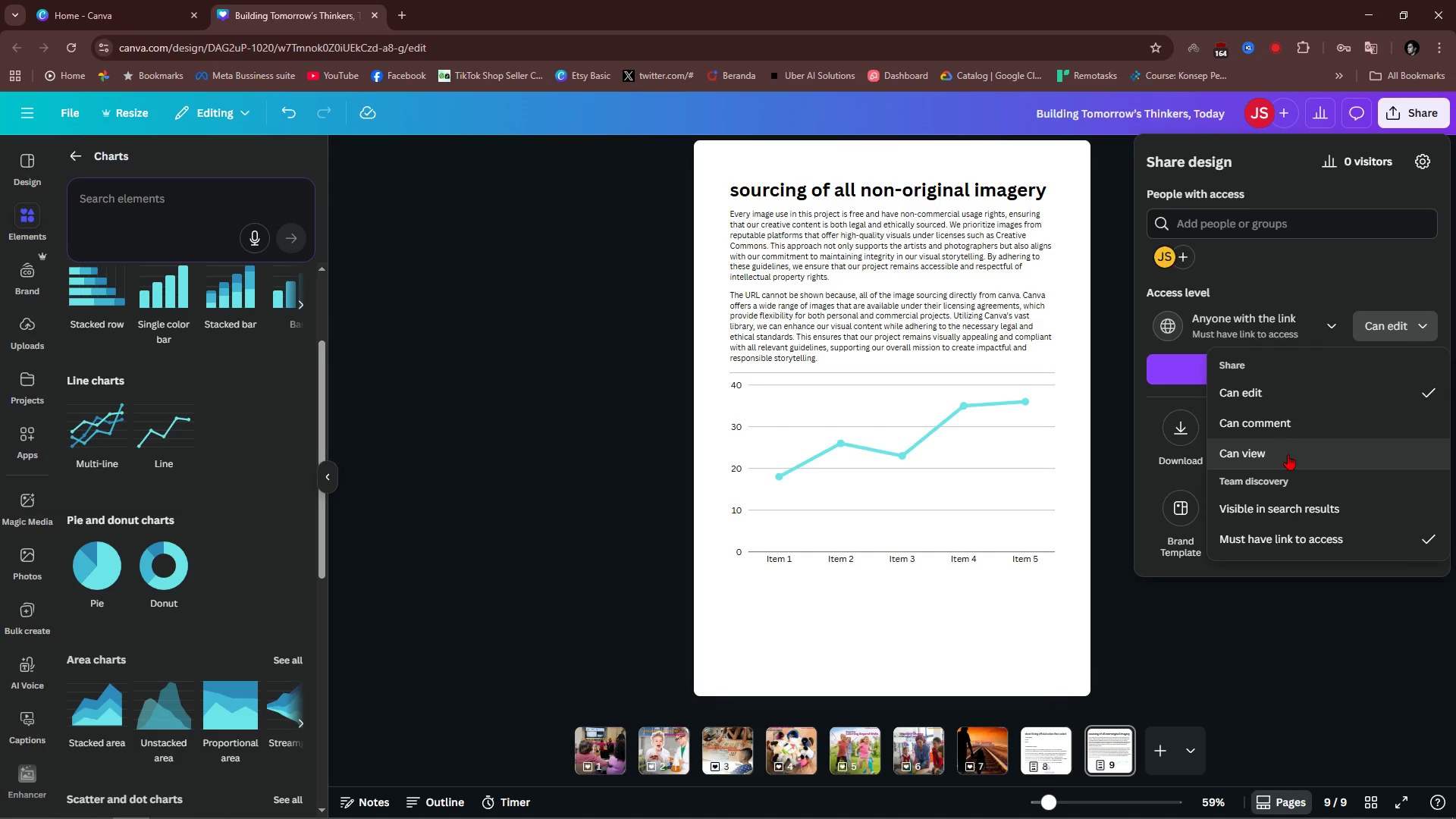 
left_click([1288, 454])
 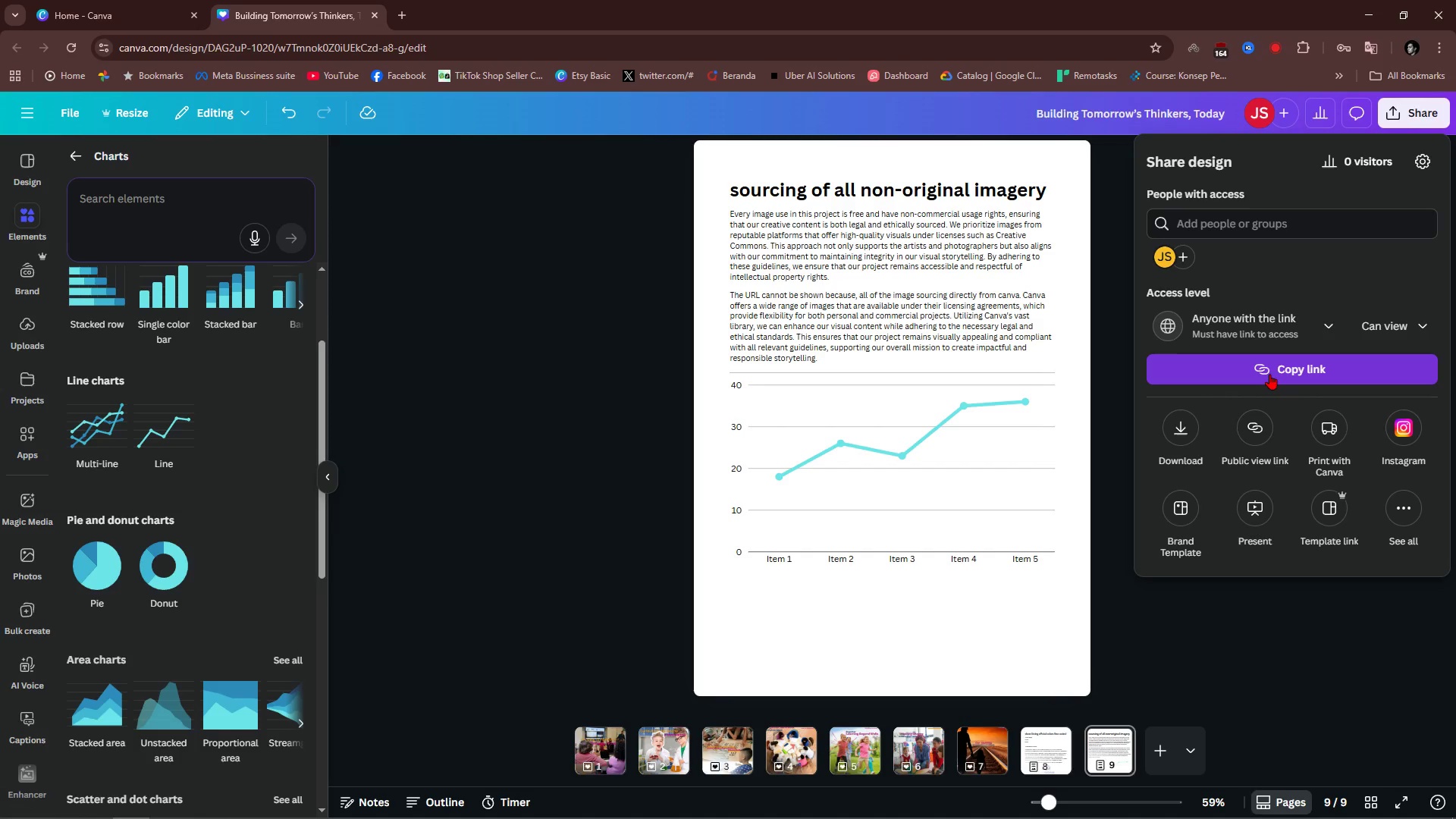 
left_click([1269, 374])
 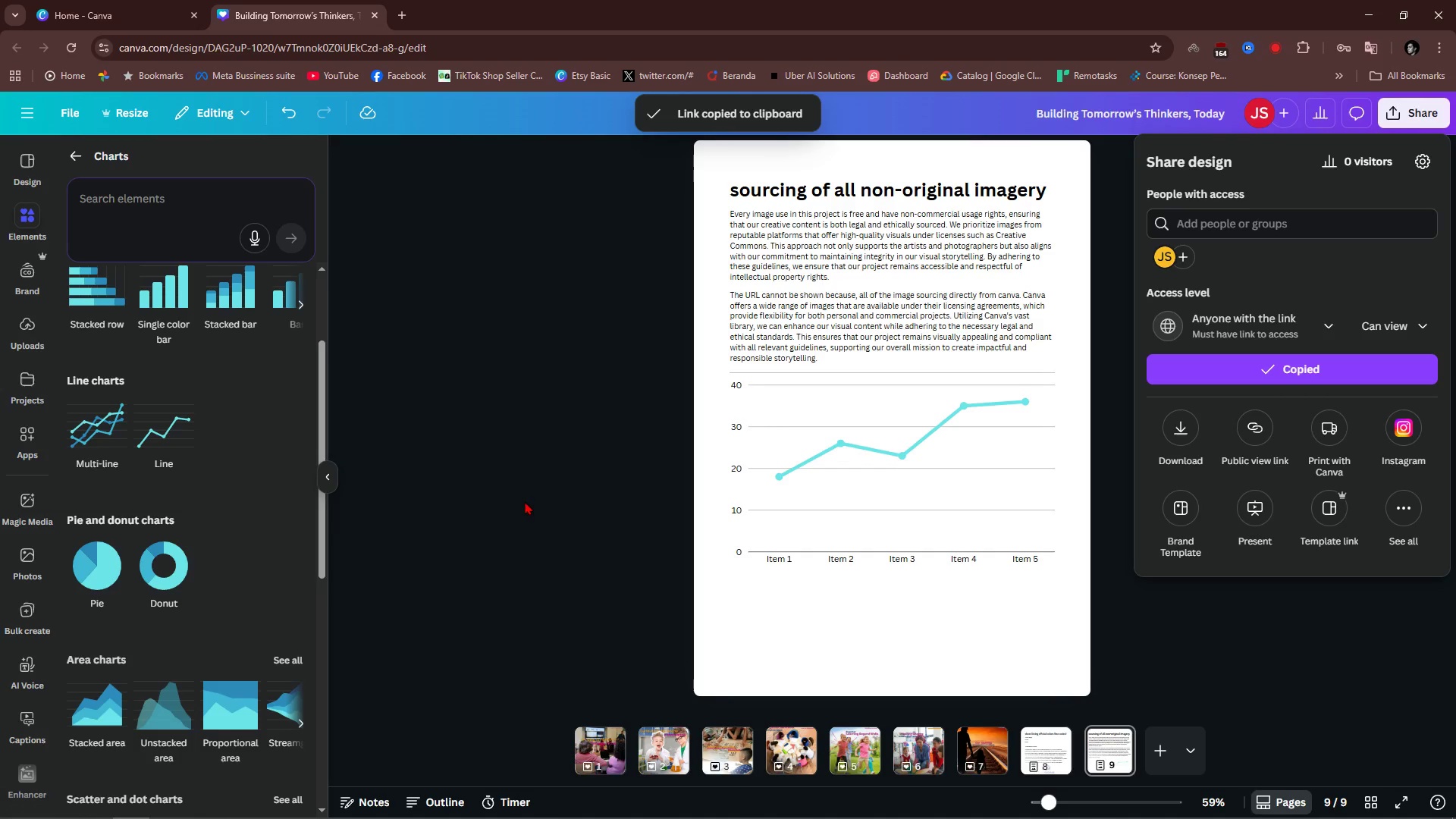 
left_click([507, 504])
 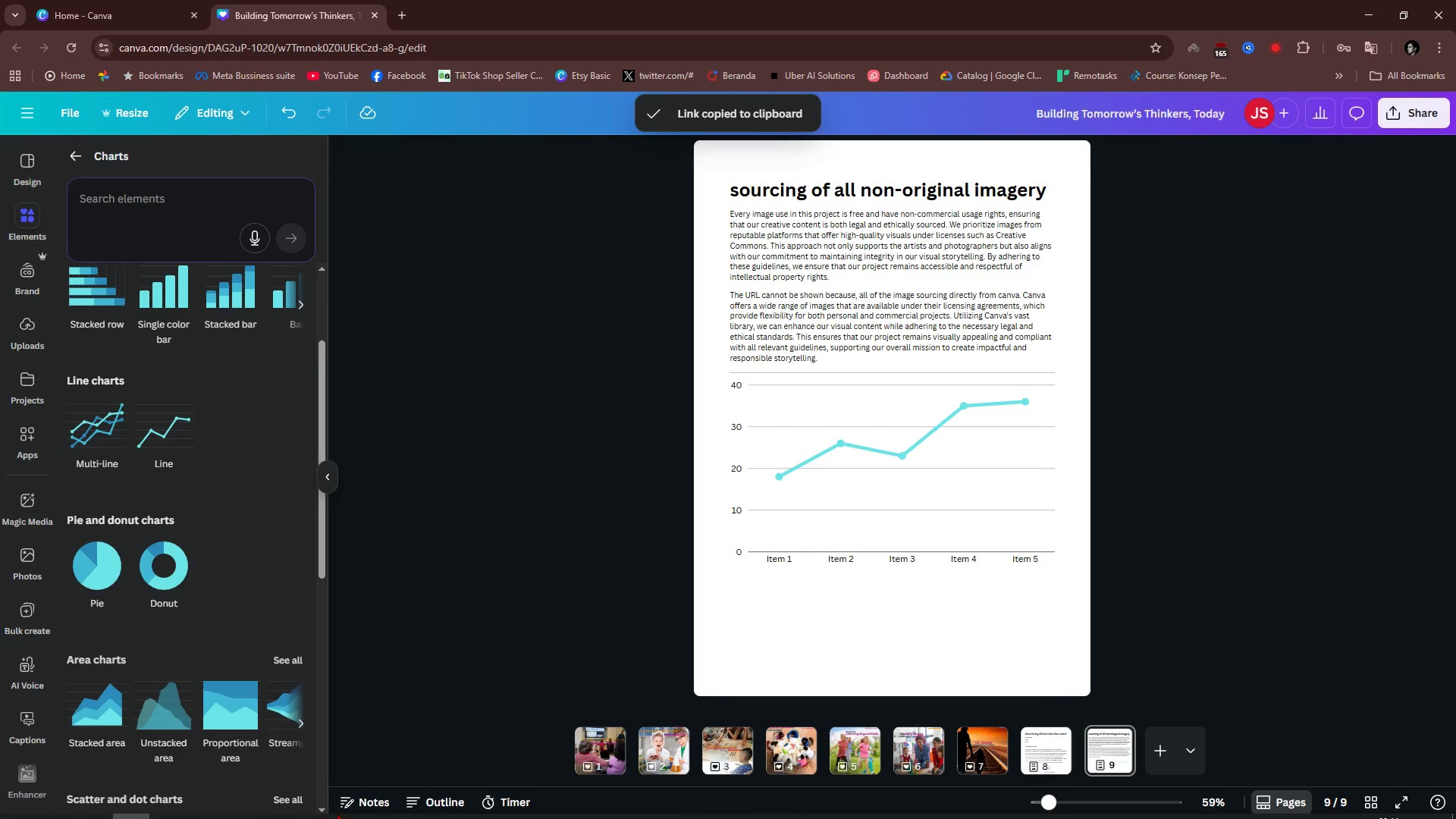 